 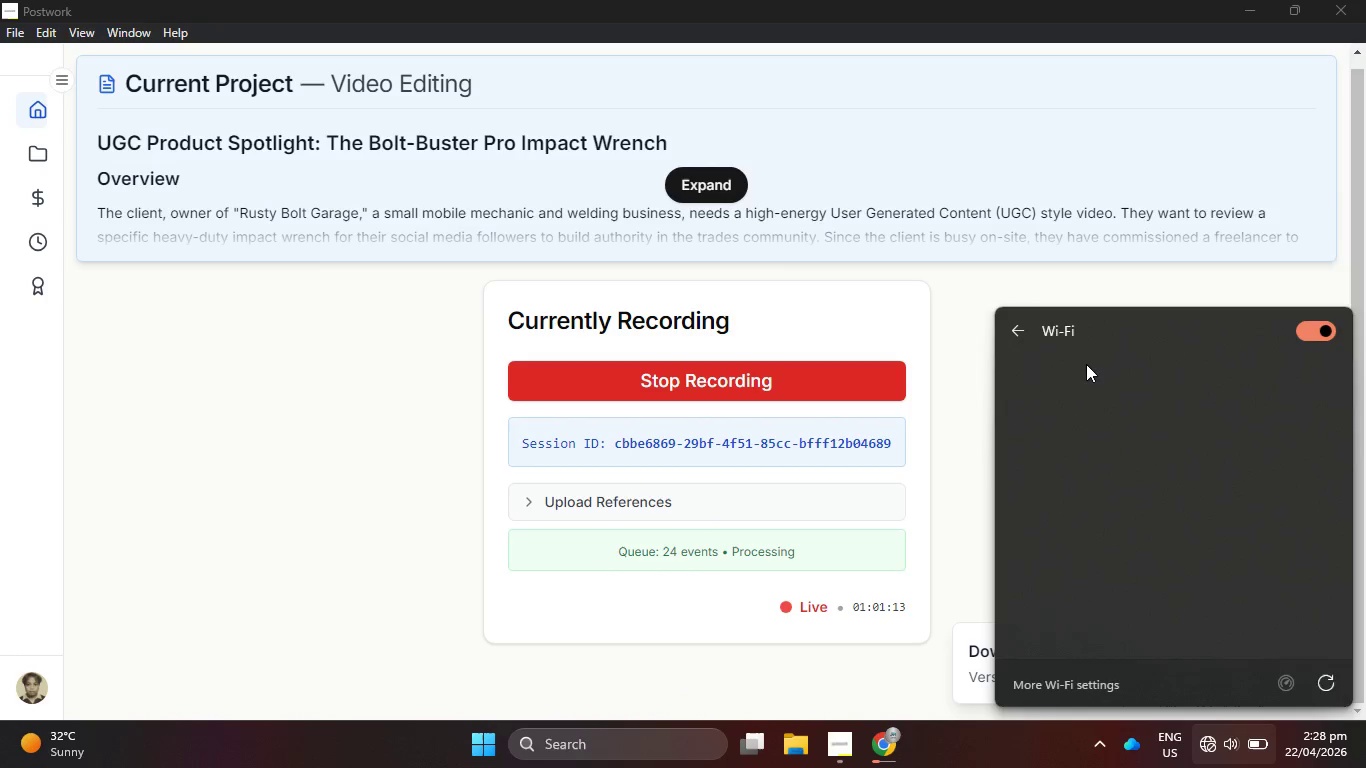 
left_click([1119, 435])
 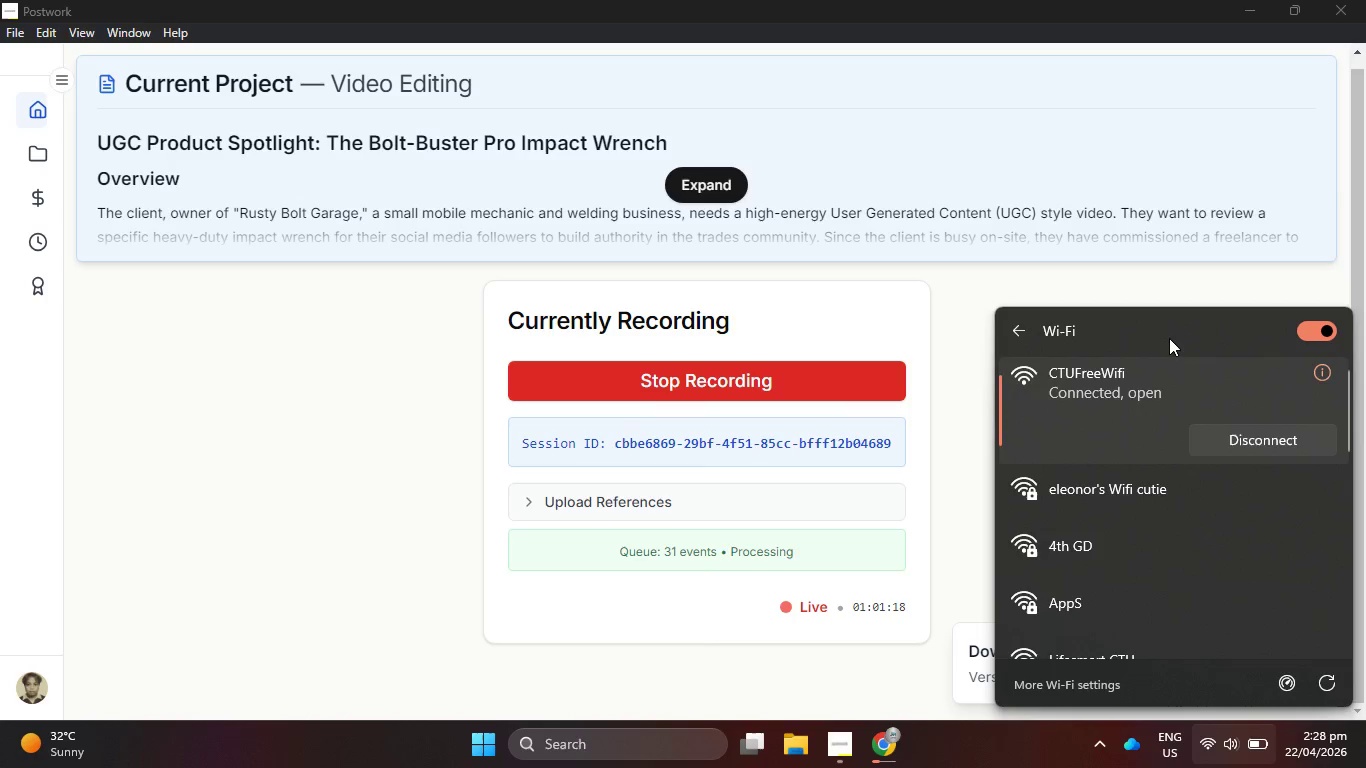 
left_click([878, 750])
 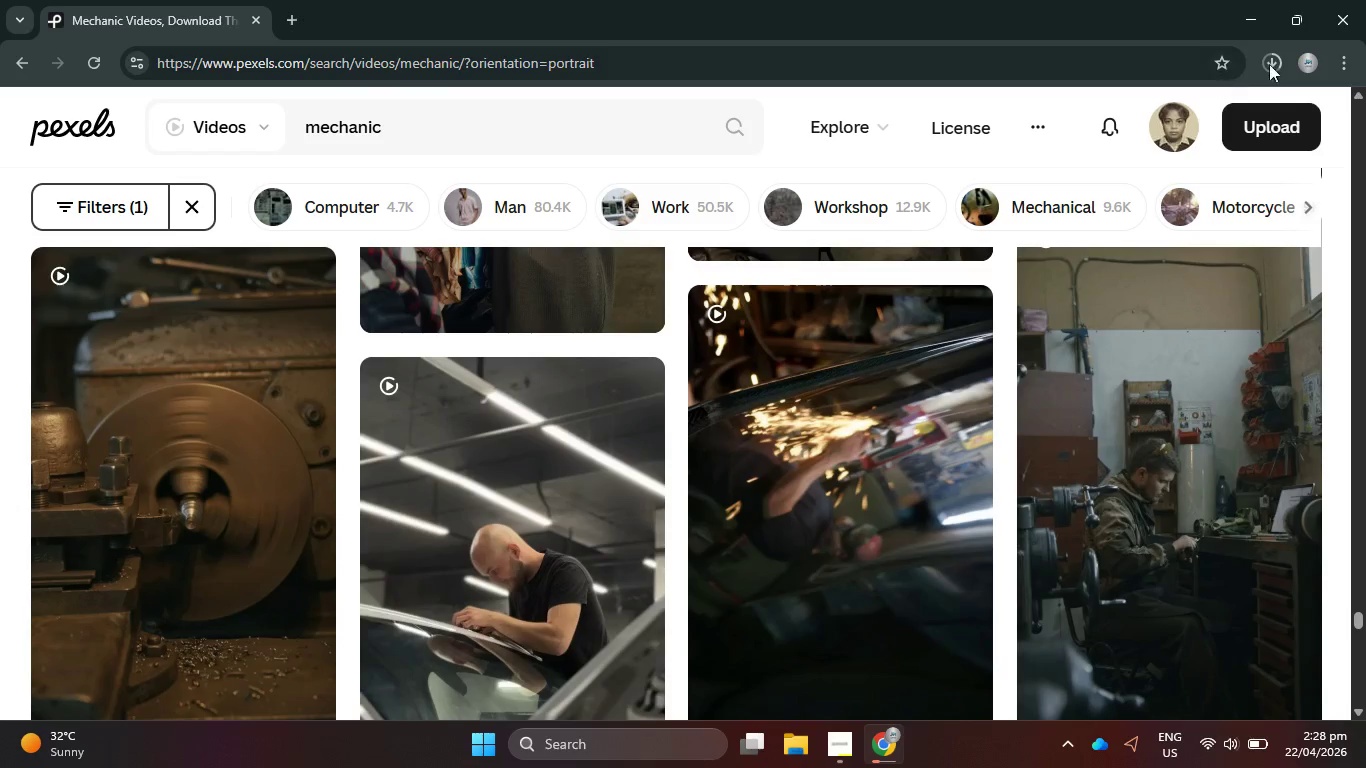 
left_click([1279, 67])
 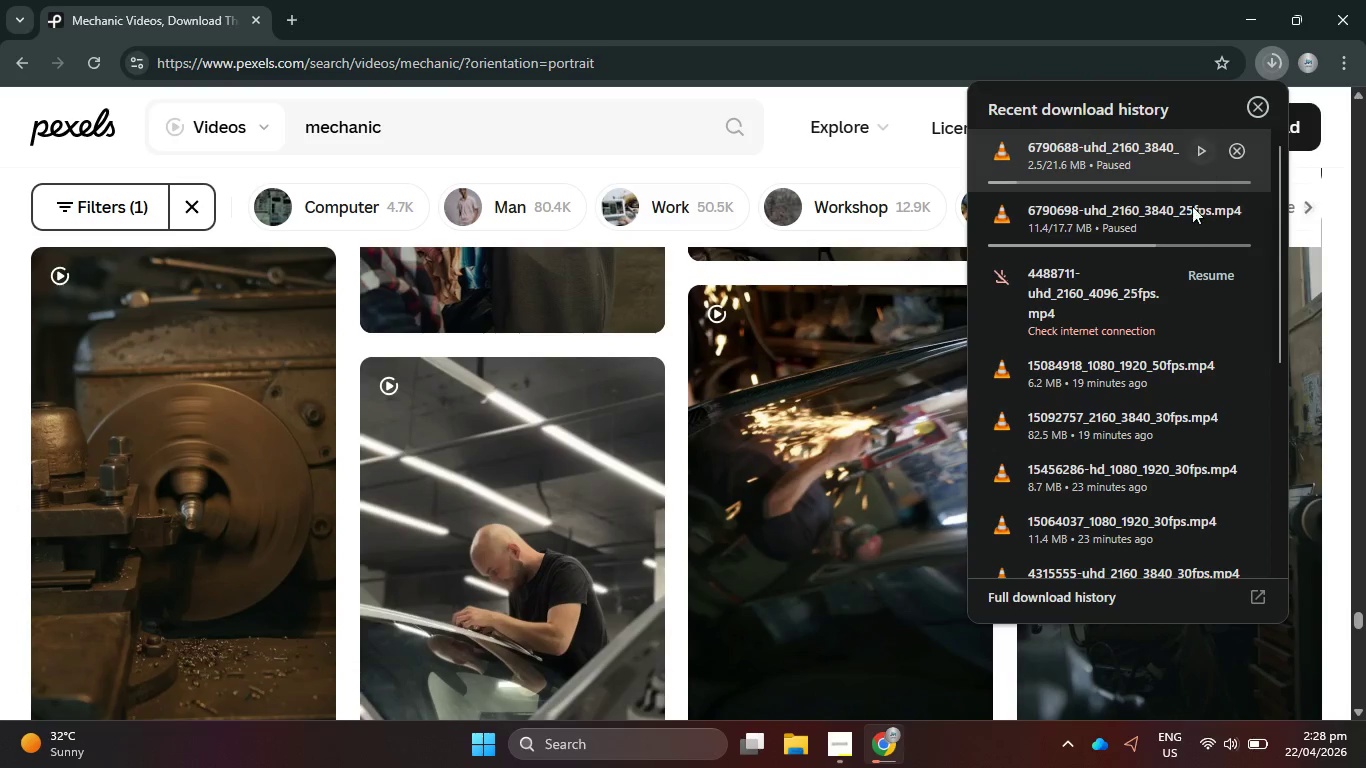 
left_click([1198, 272])
 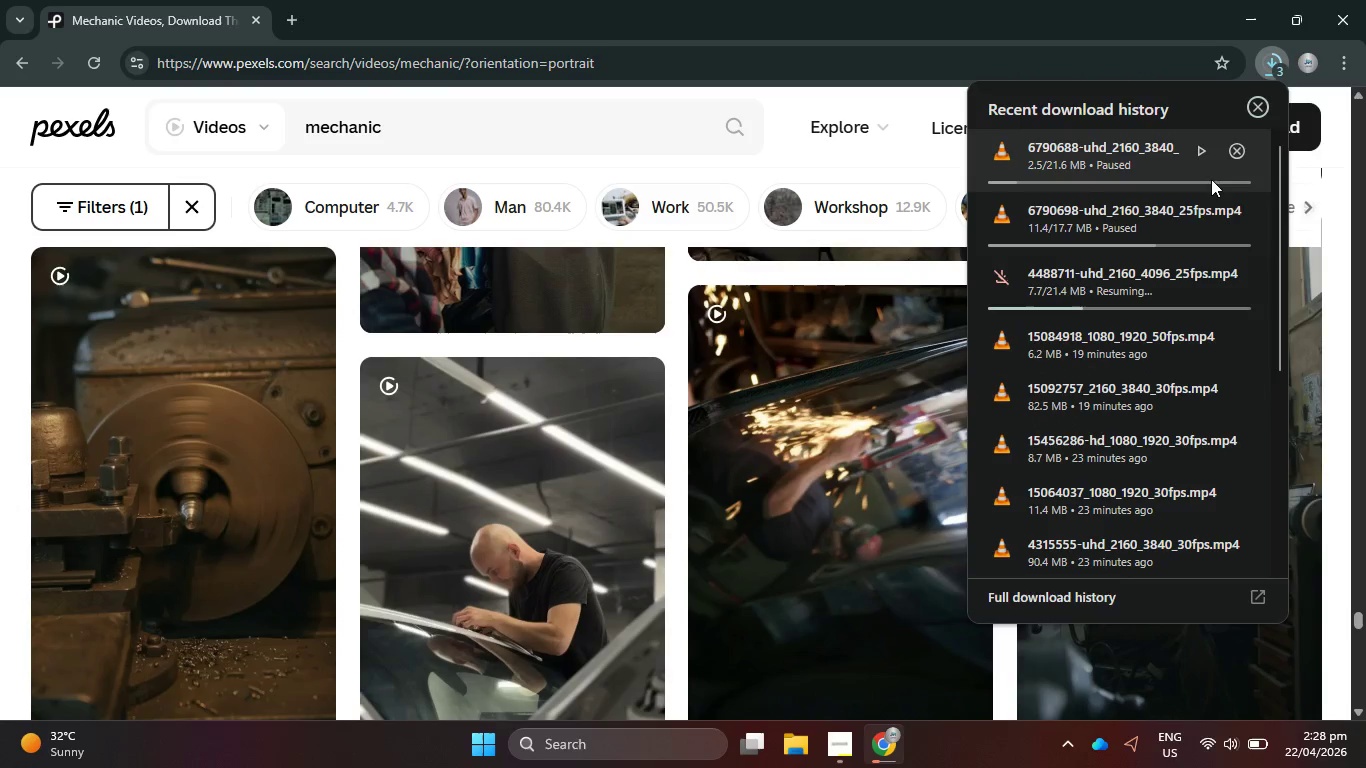 
left_click([1204, 154])
 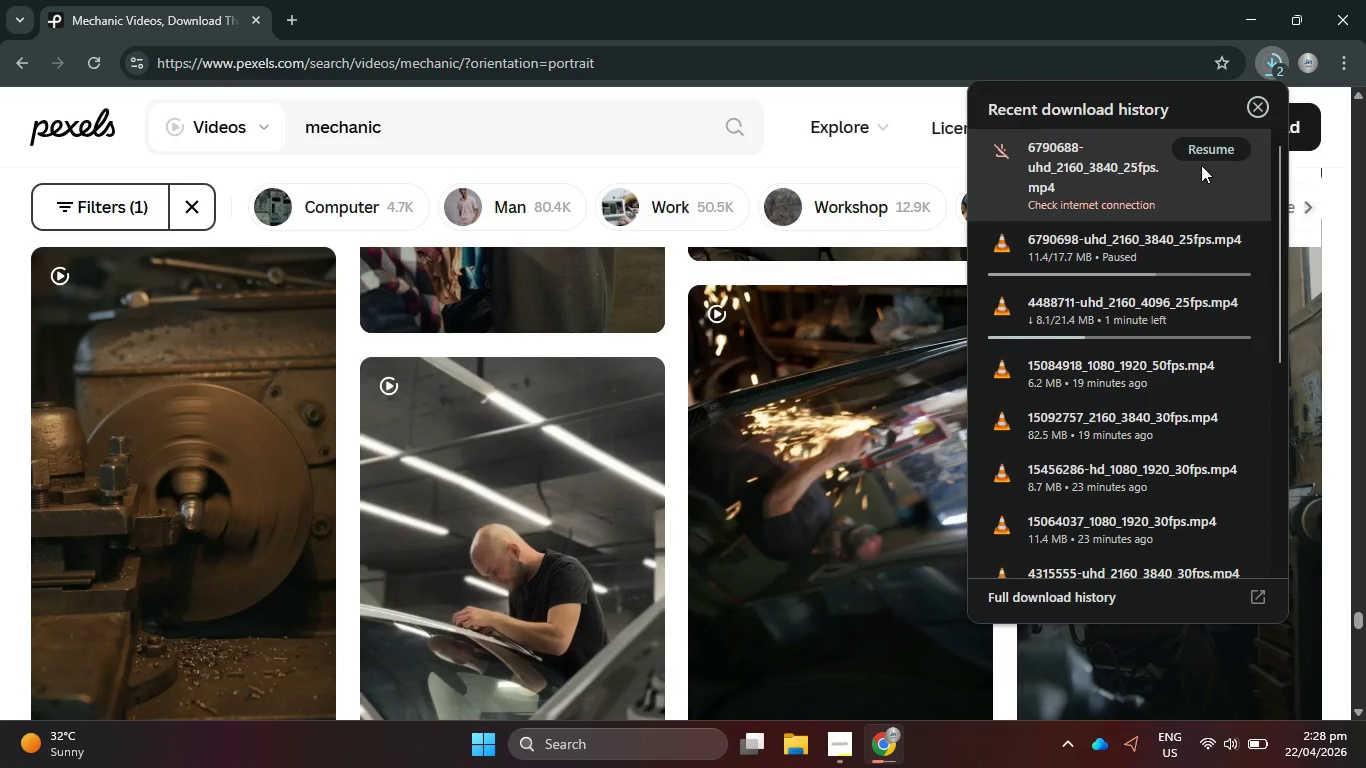 
left_click([1201, 151])
 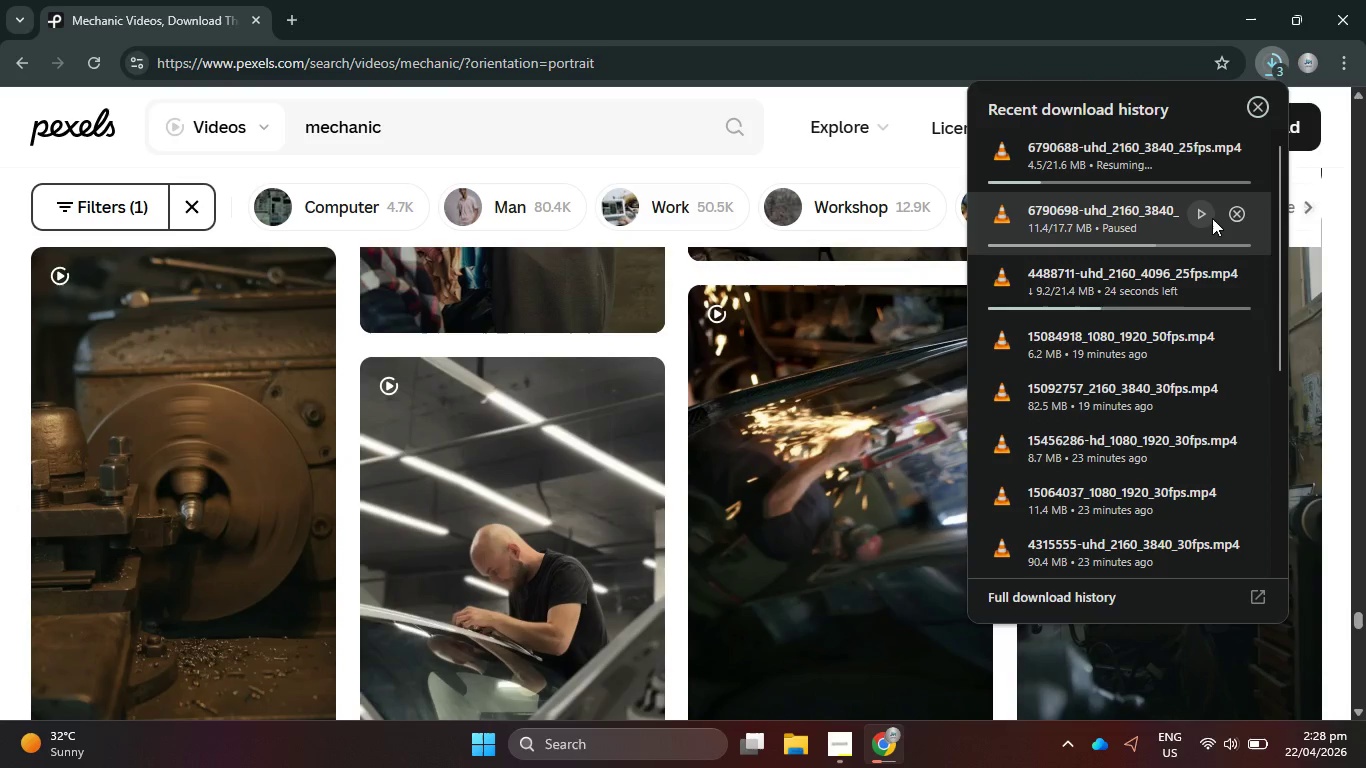 
left_click([1207, 210])
 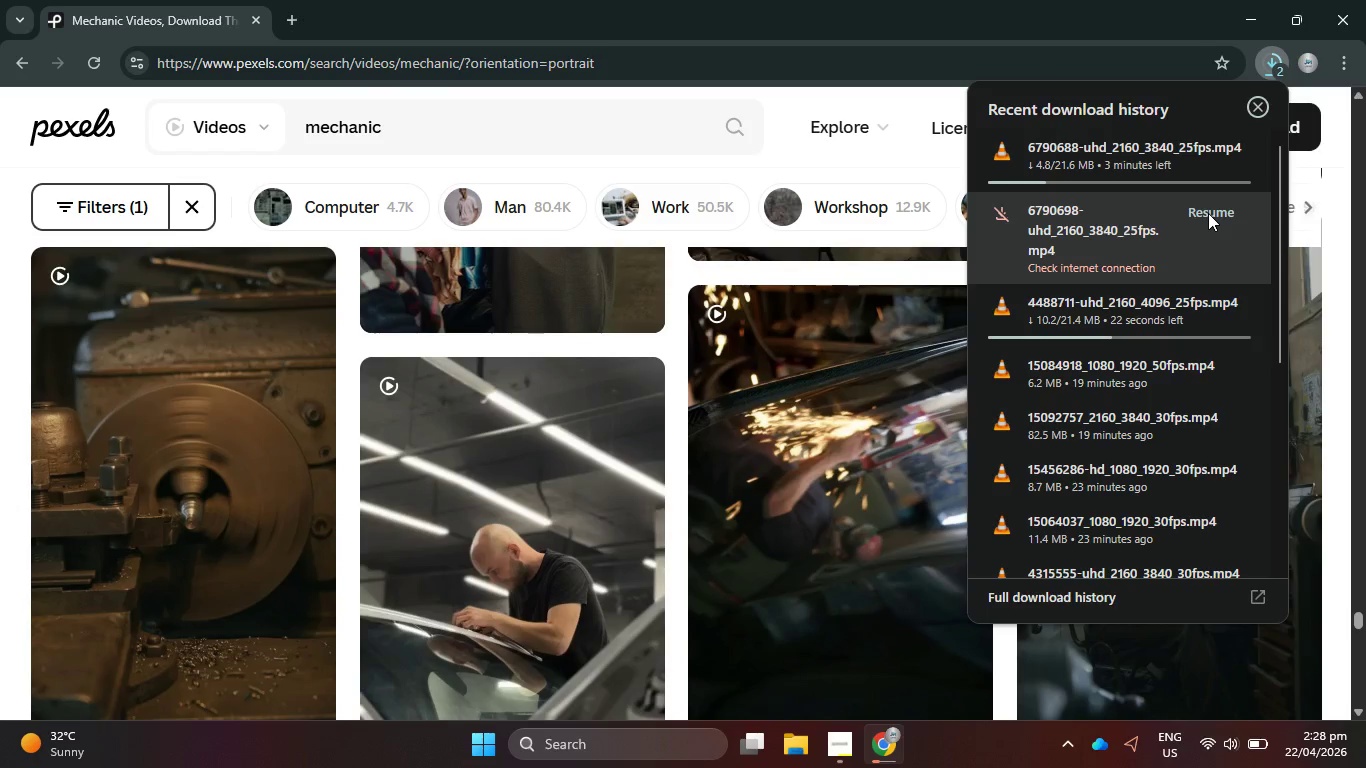 
left_click([1208, 213])
 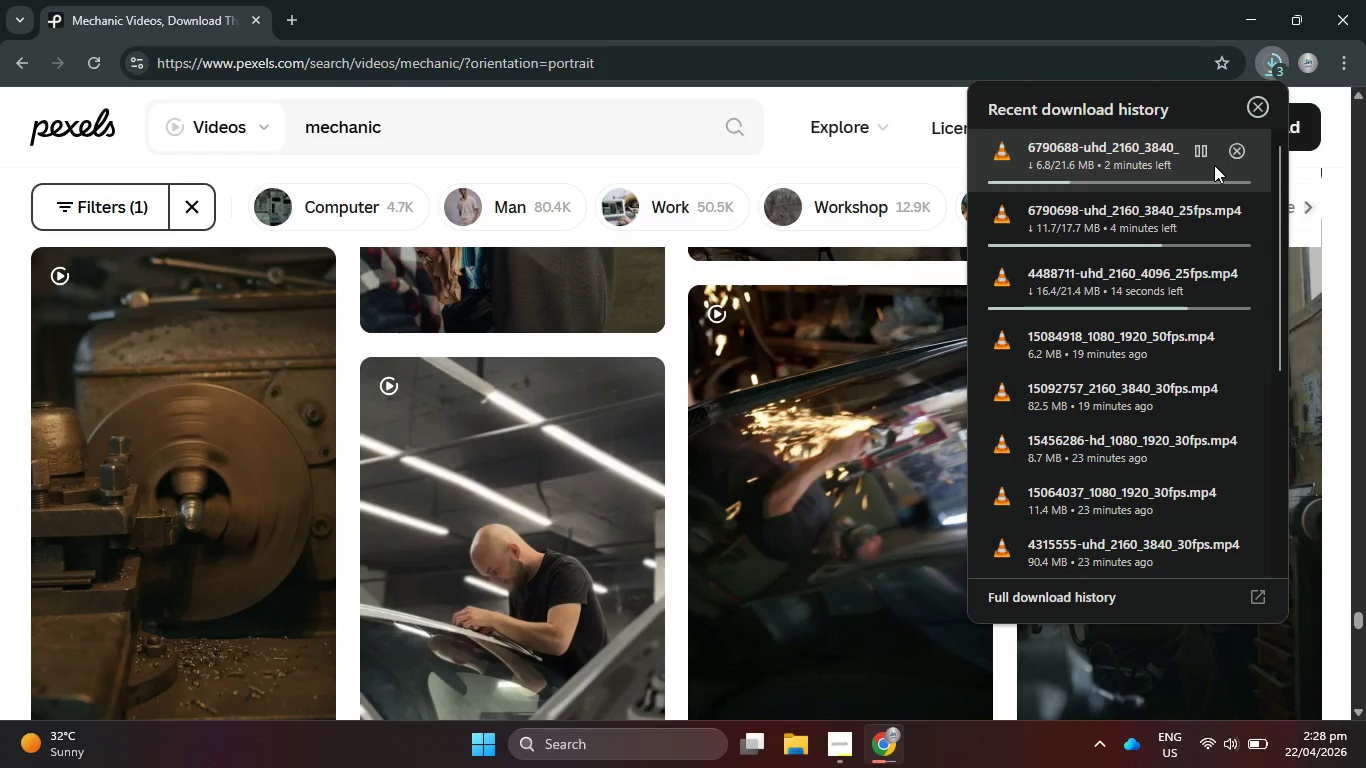 
wait(20.78)
 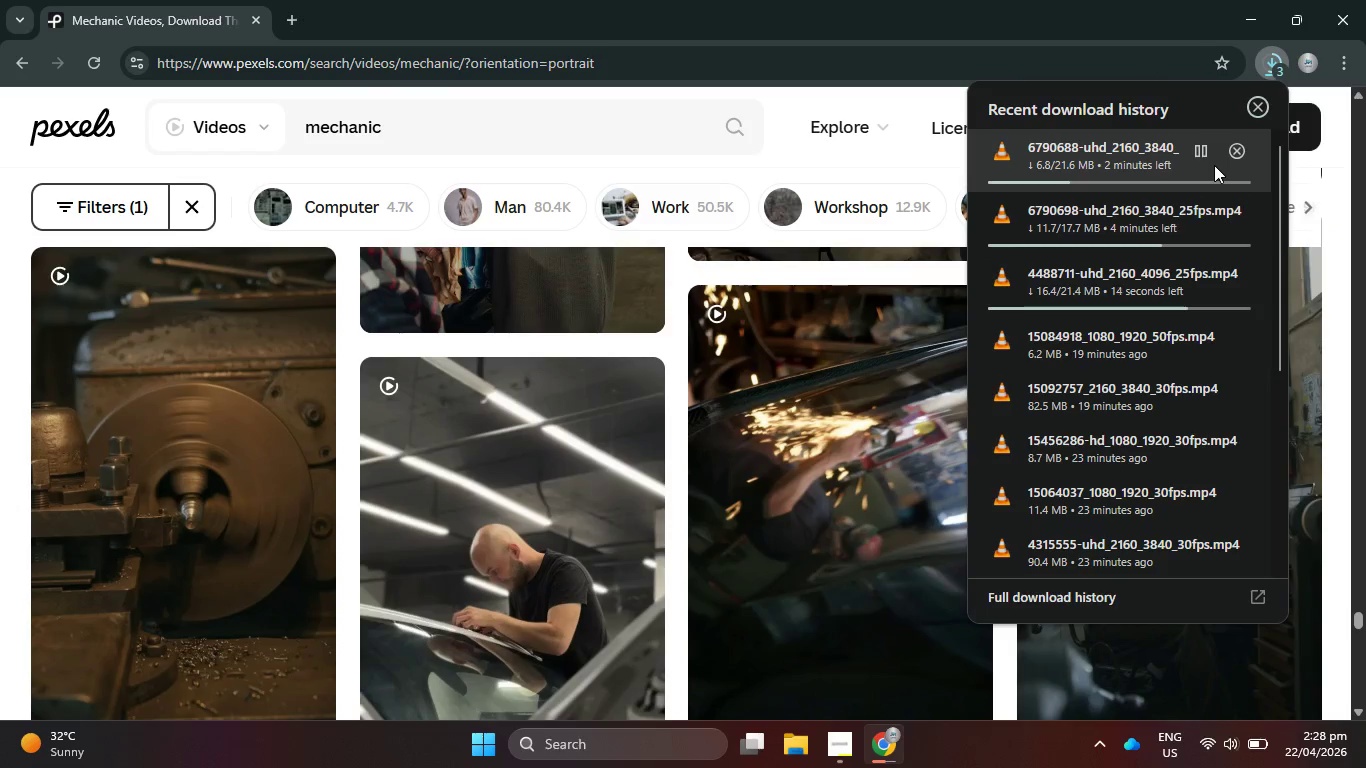 
mouse_move([1232, 158])
 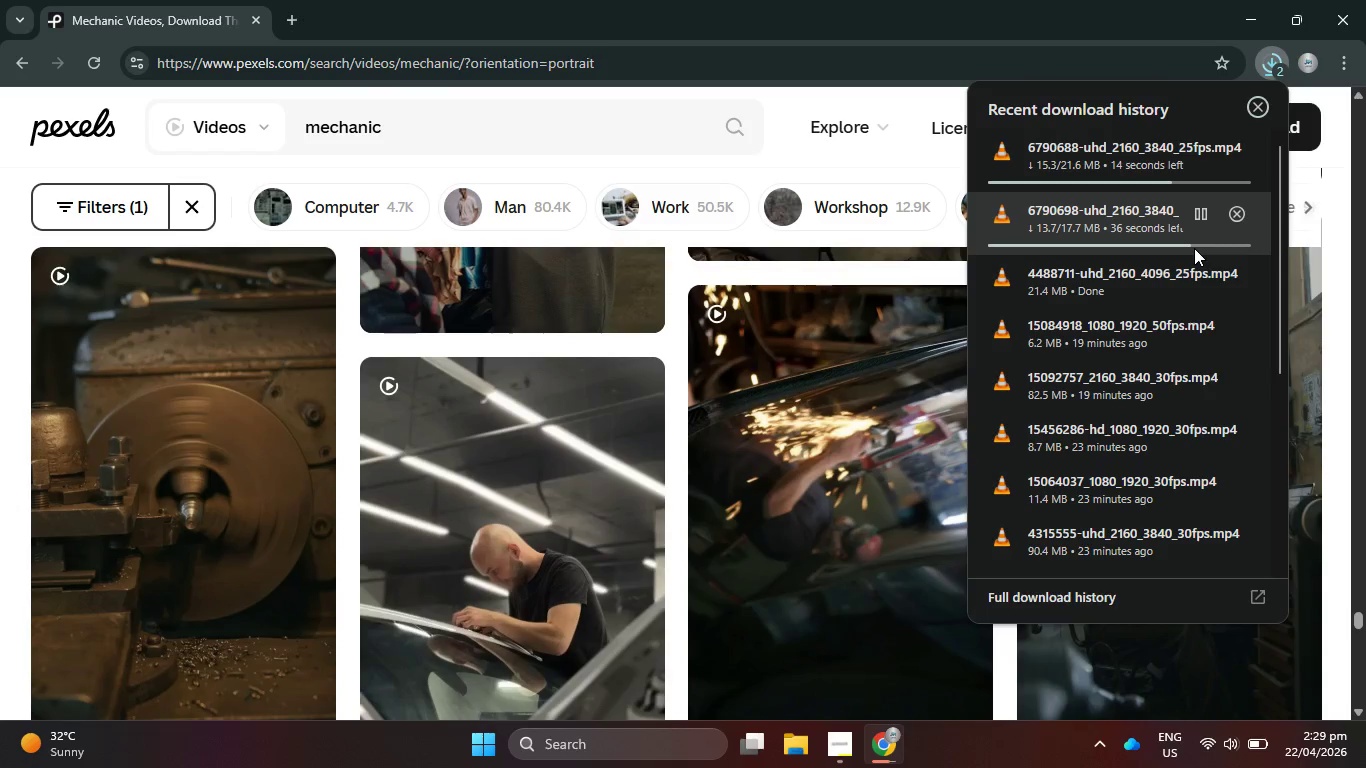 
wait(18.59)
 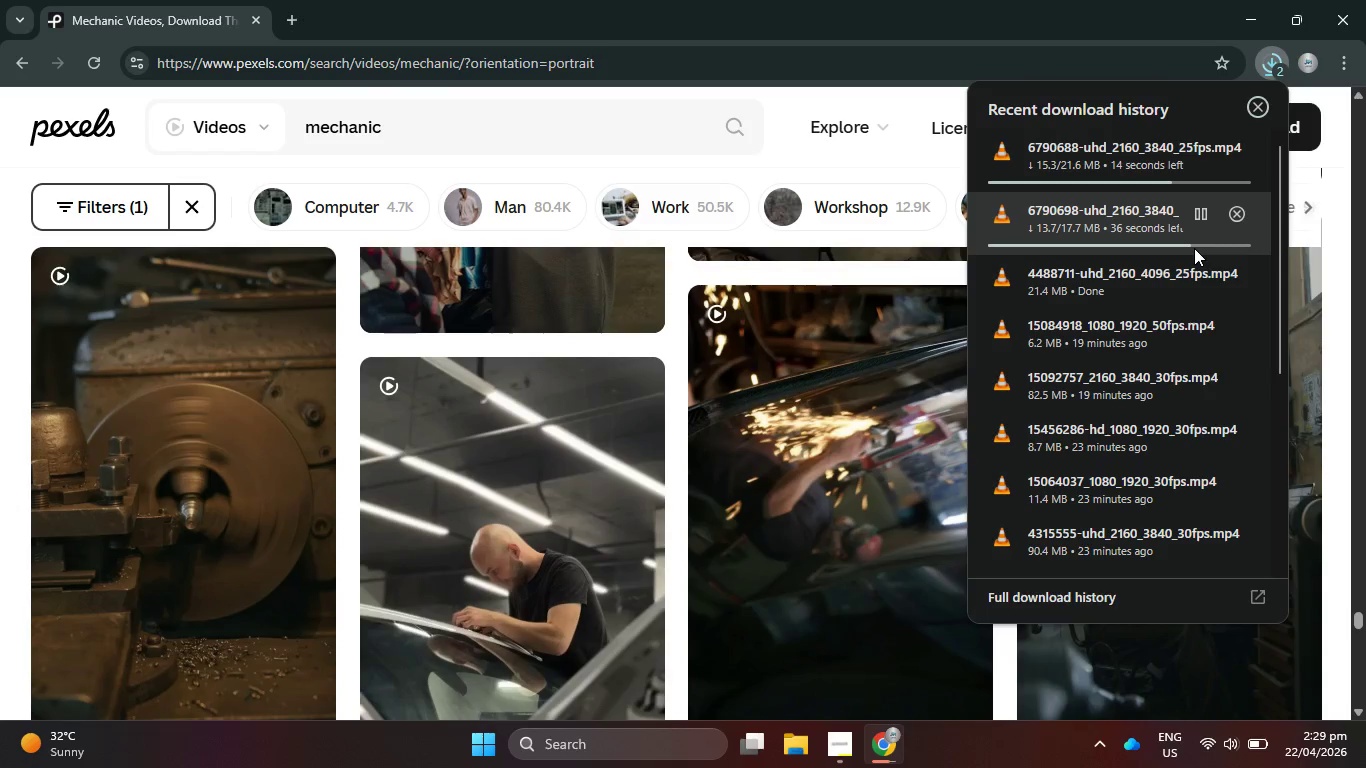 
left_click([1356, 1])